 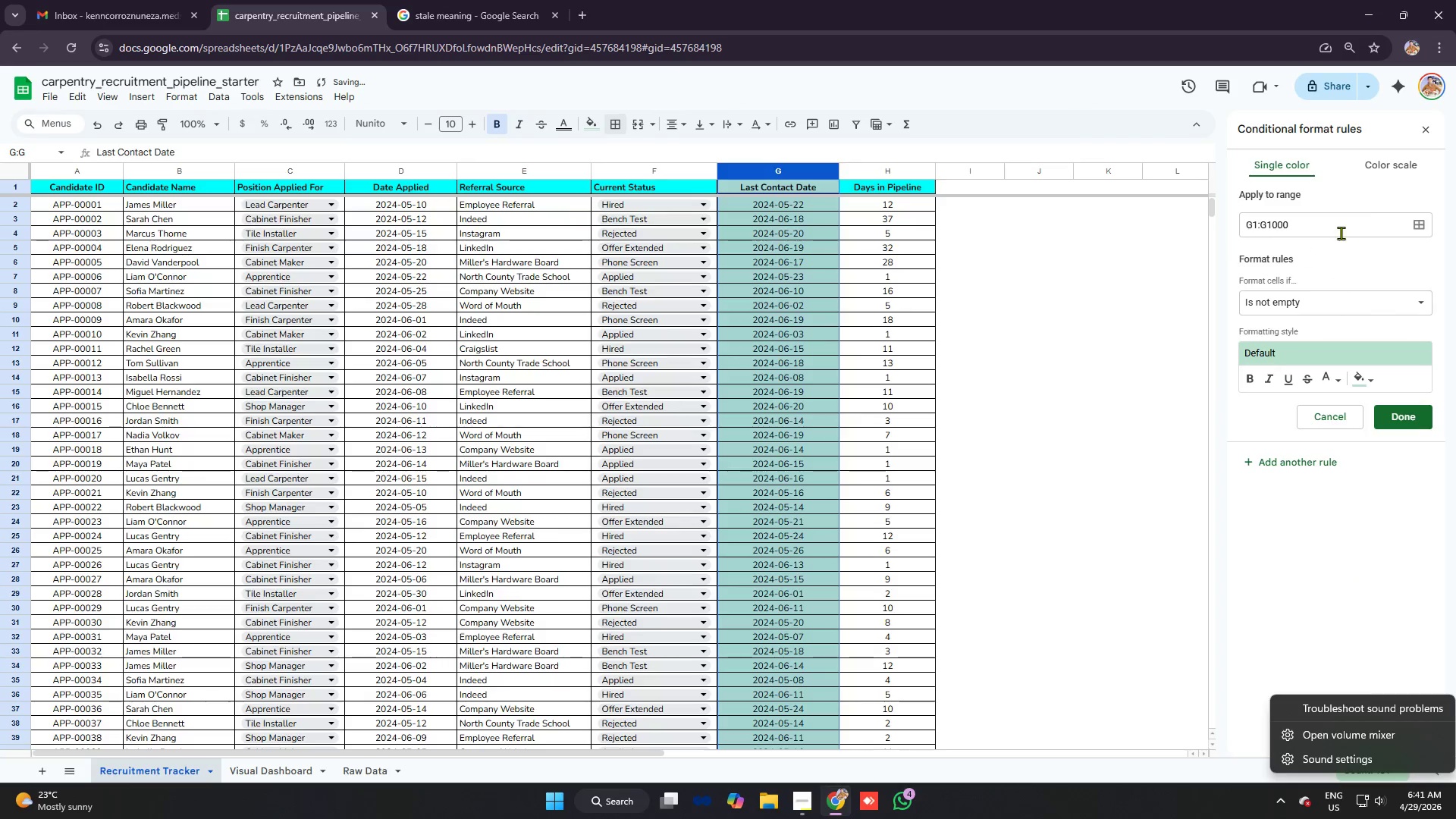 
left_click([1338, 300])
 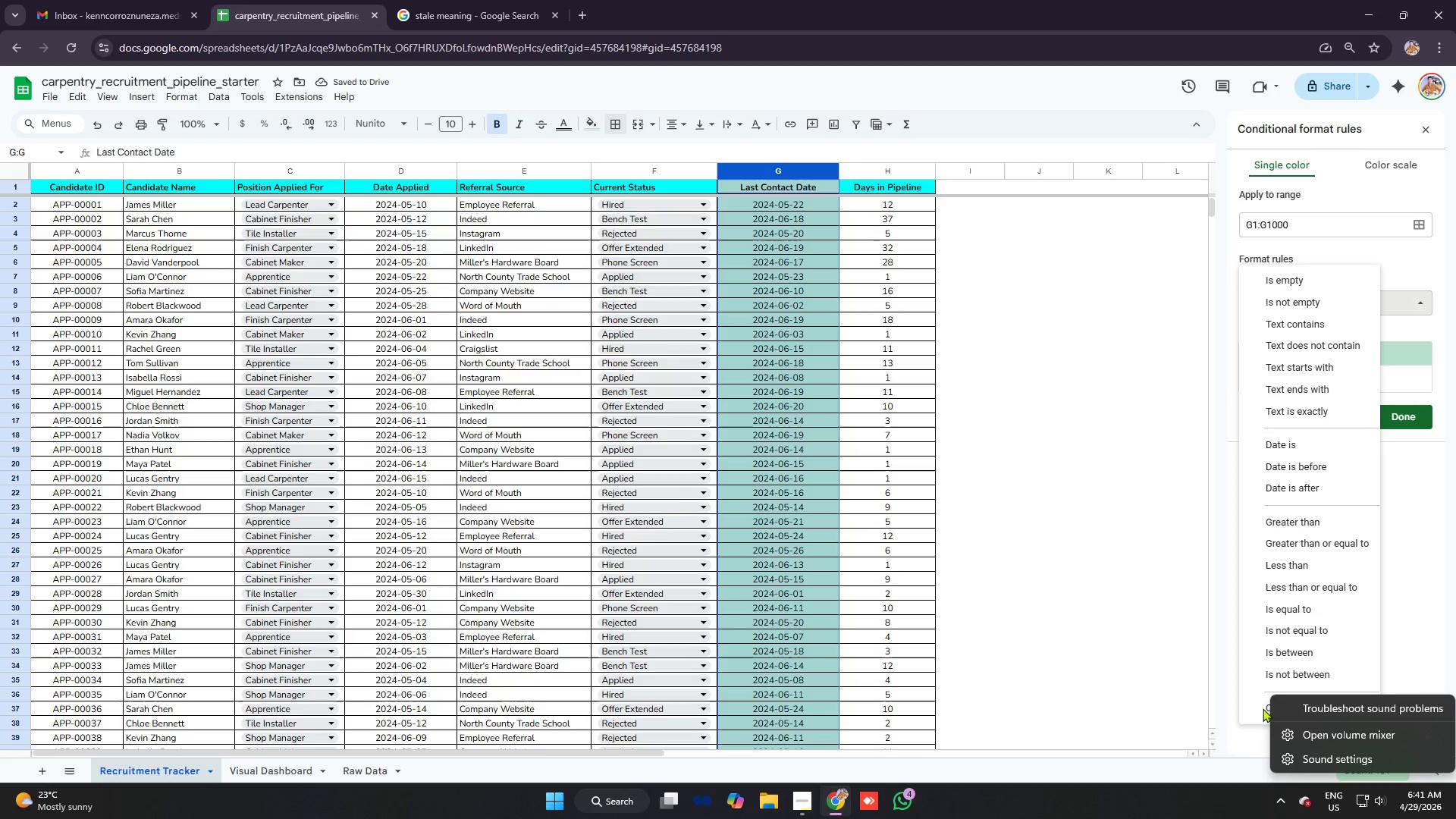 
left_click([1256, 703])
 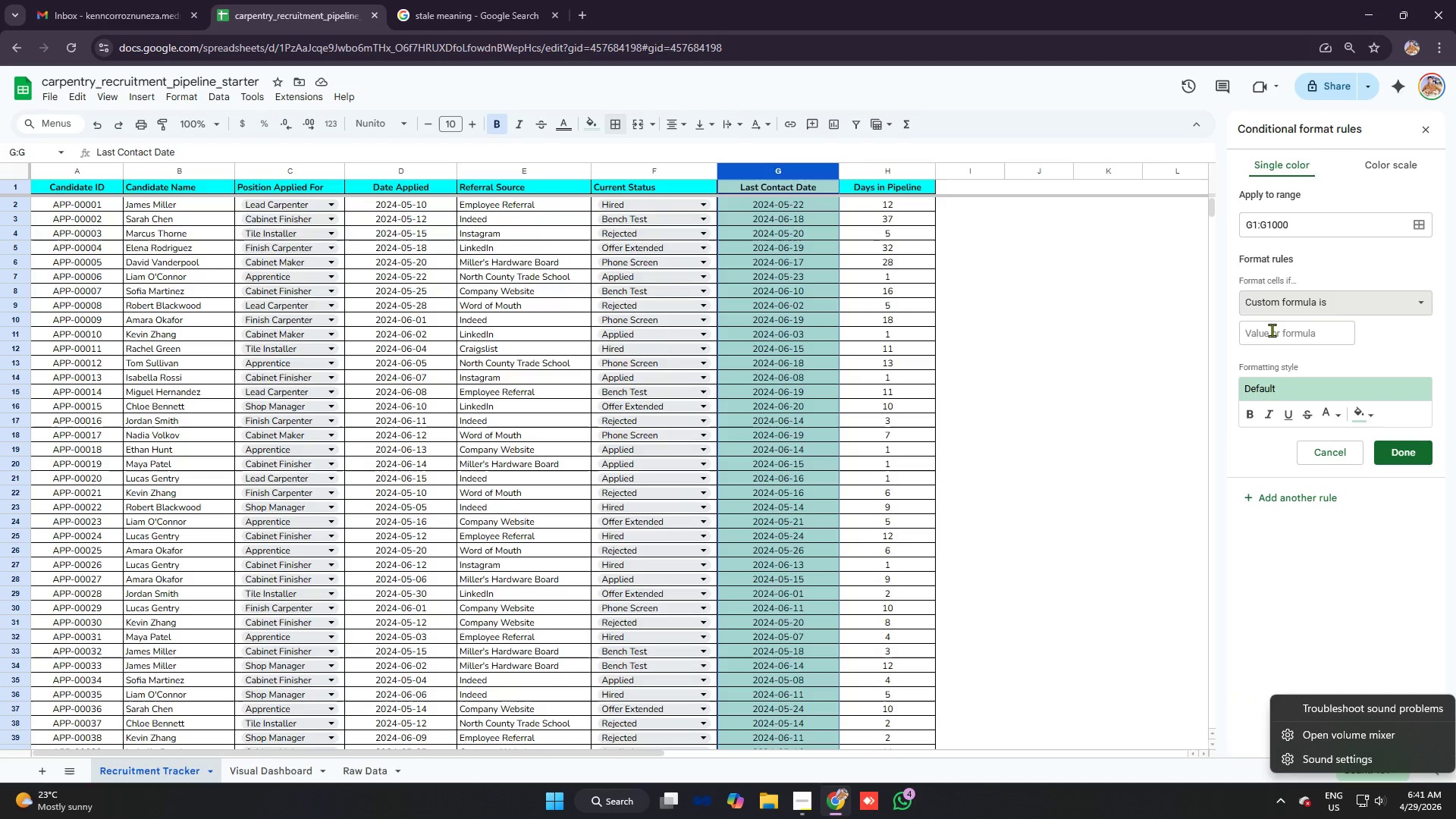 
left_click([1272, 330])
 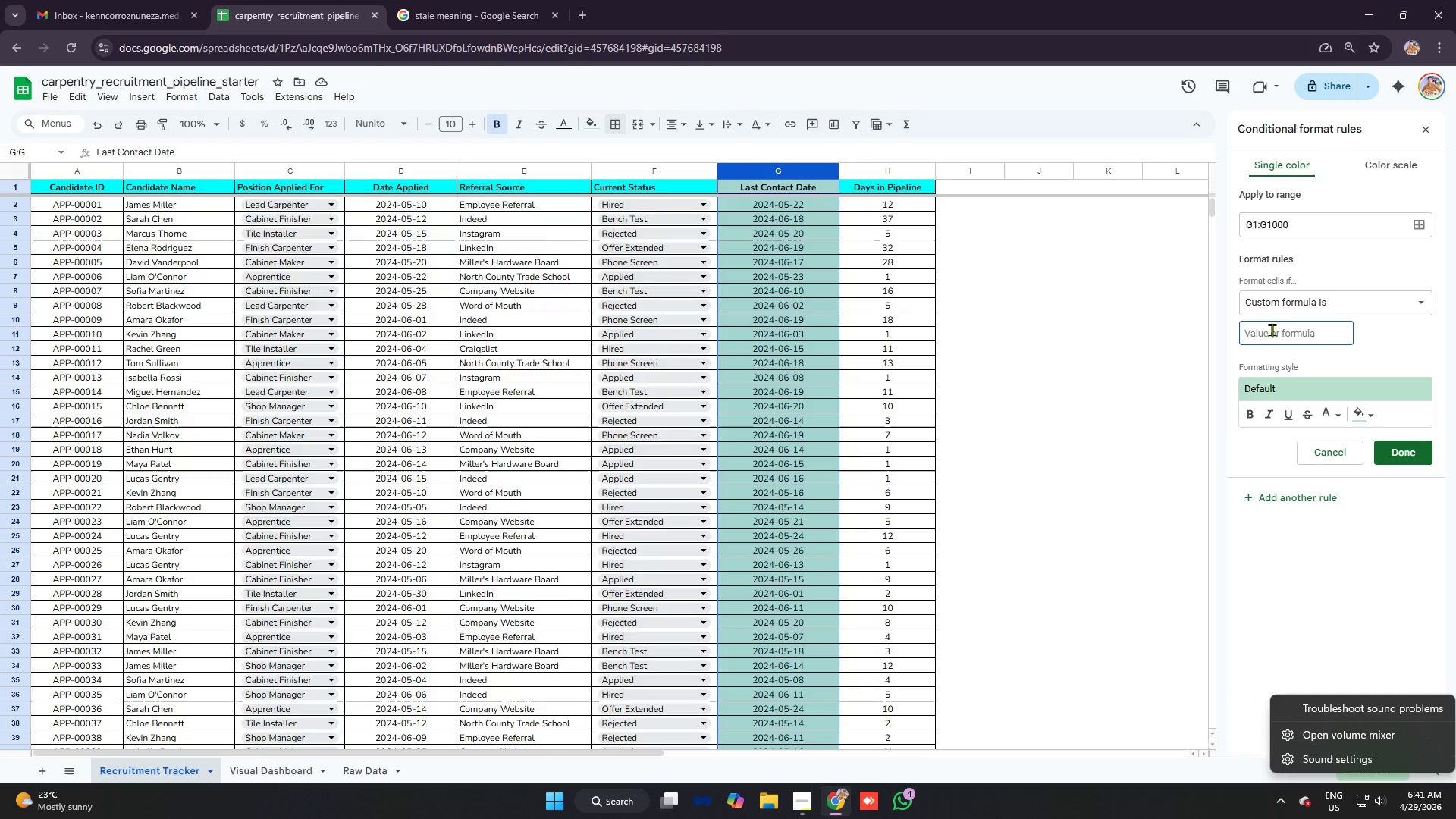 
type(=NETWORKDAYS)
 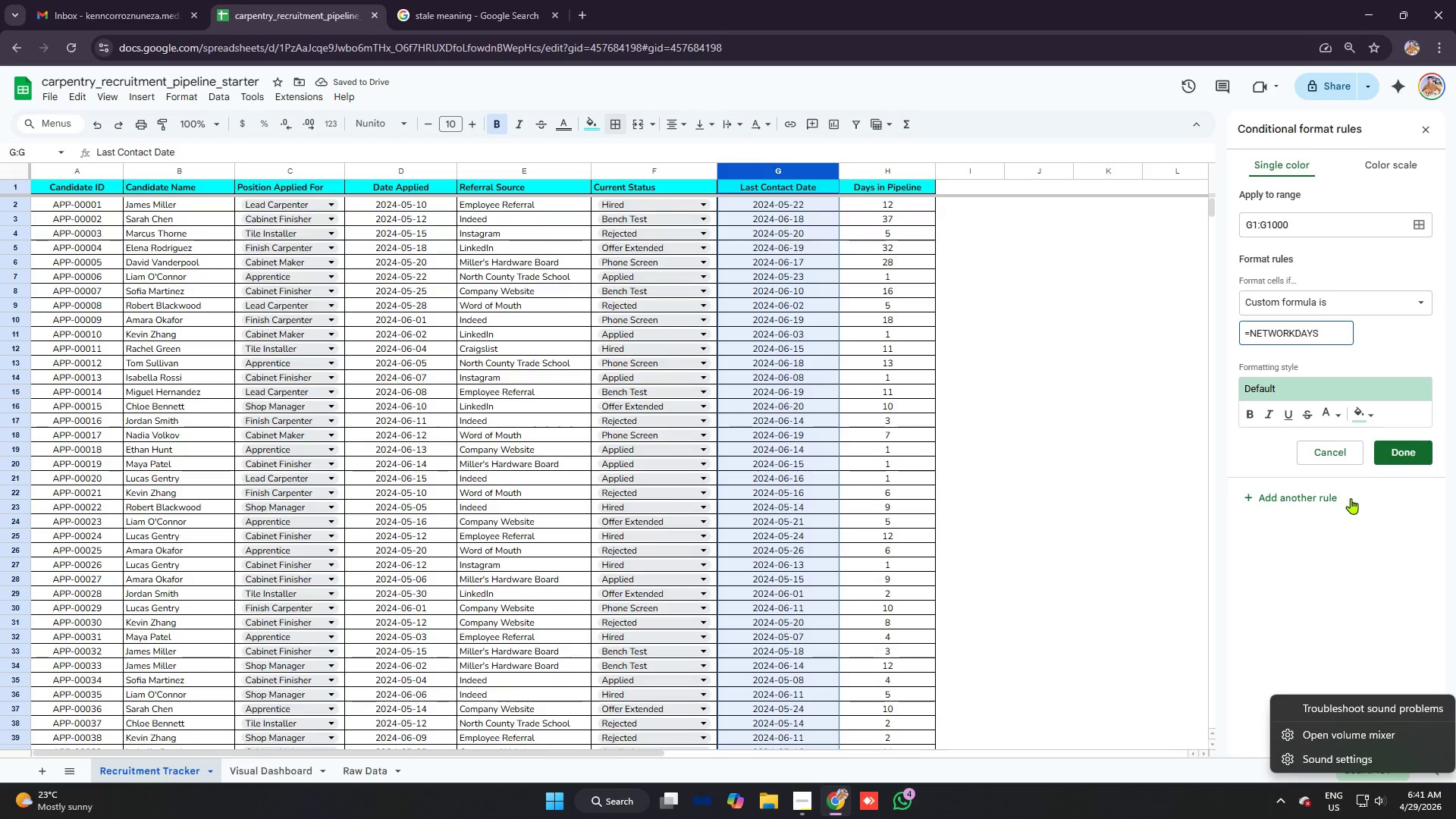 
wait(6.78)
 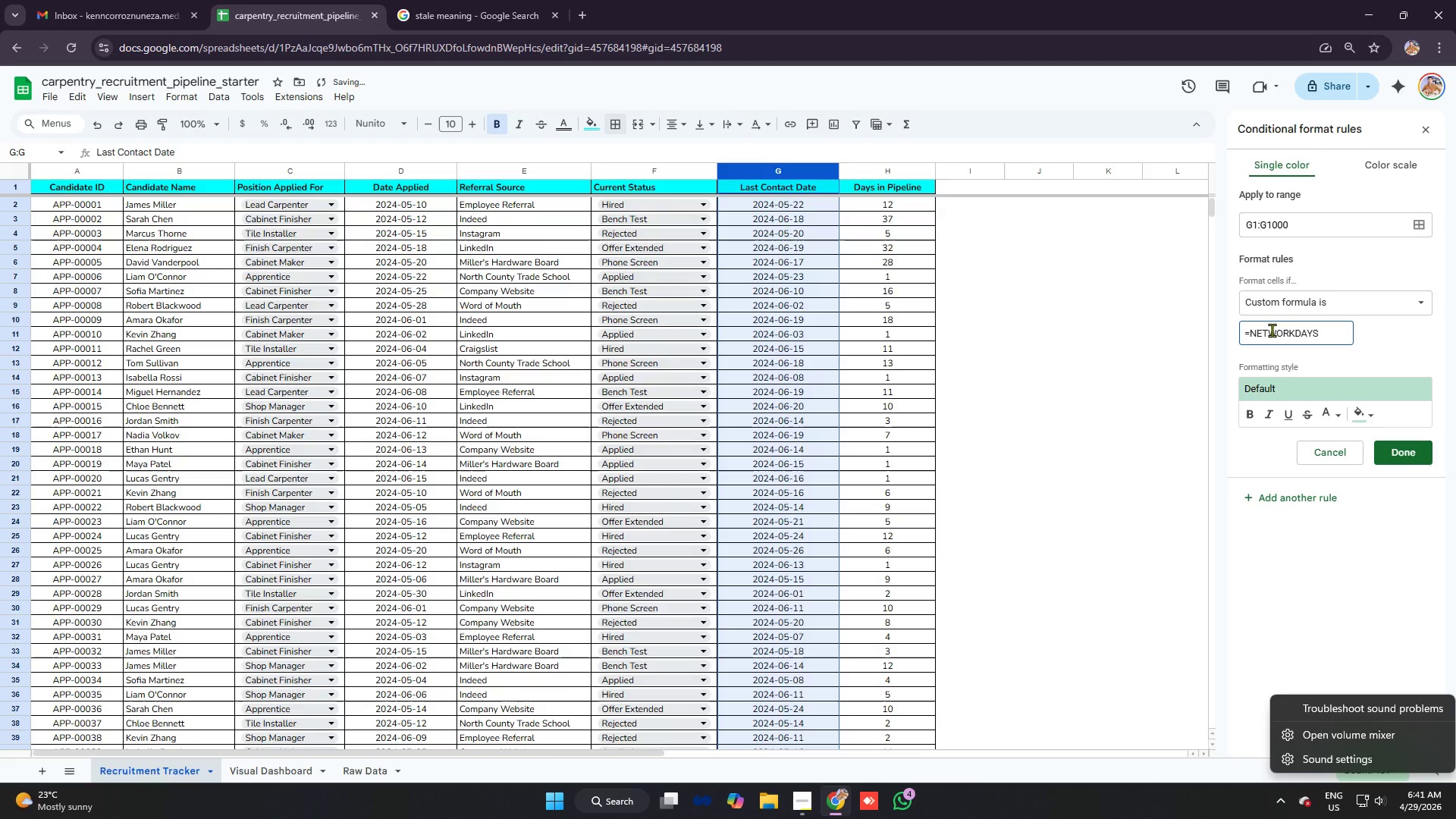 
key(Shift+9)
 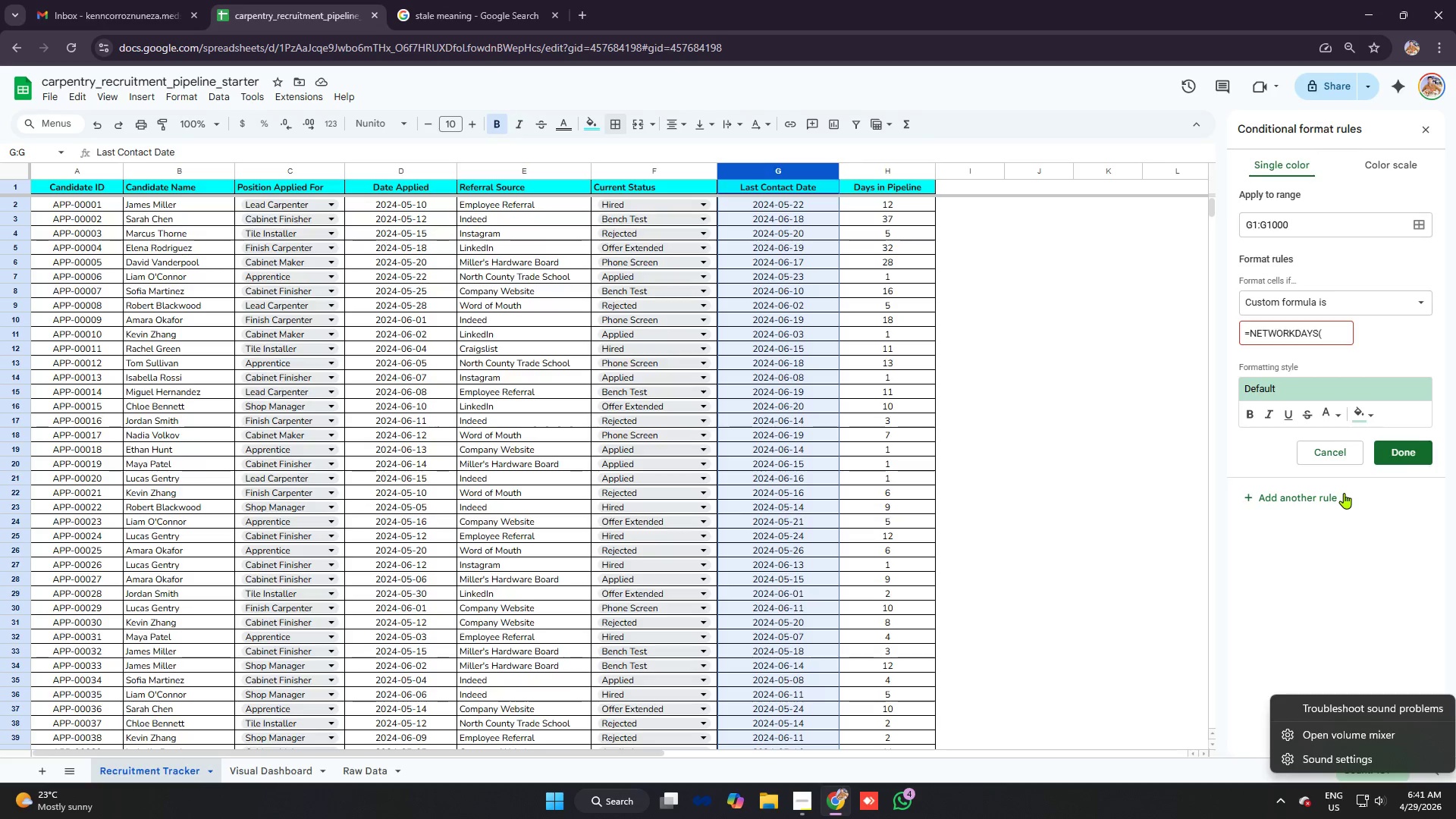 
type($G)
key(Backspace)
type(g2)
 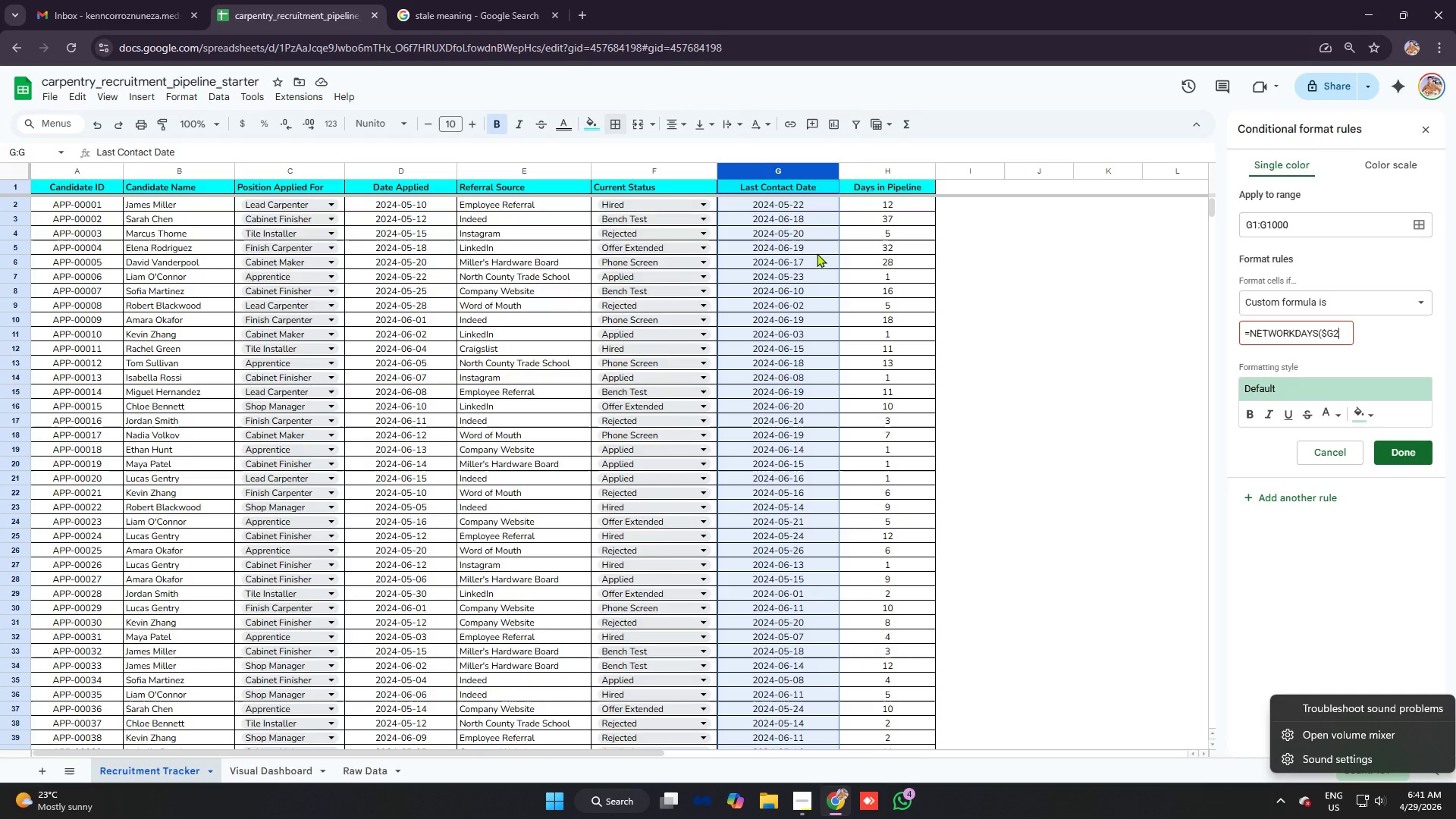 
left_click([874, 237])
 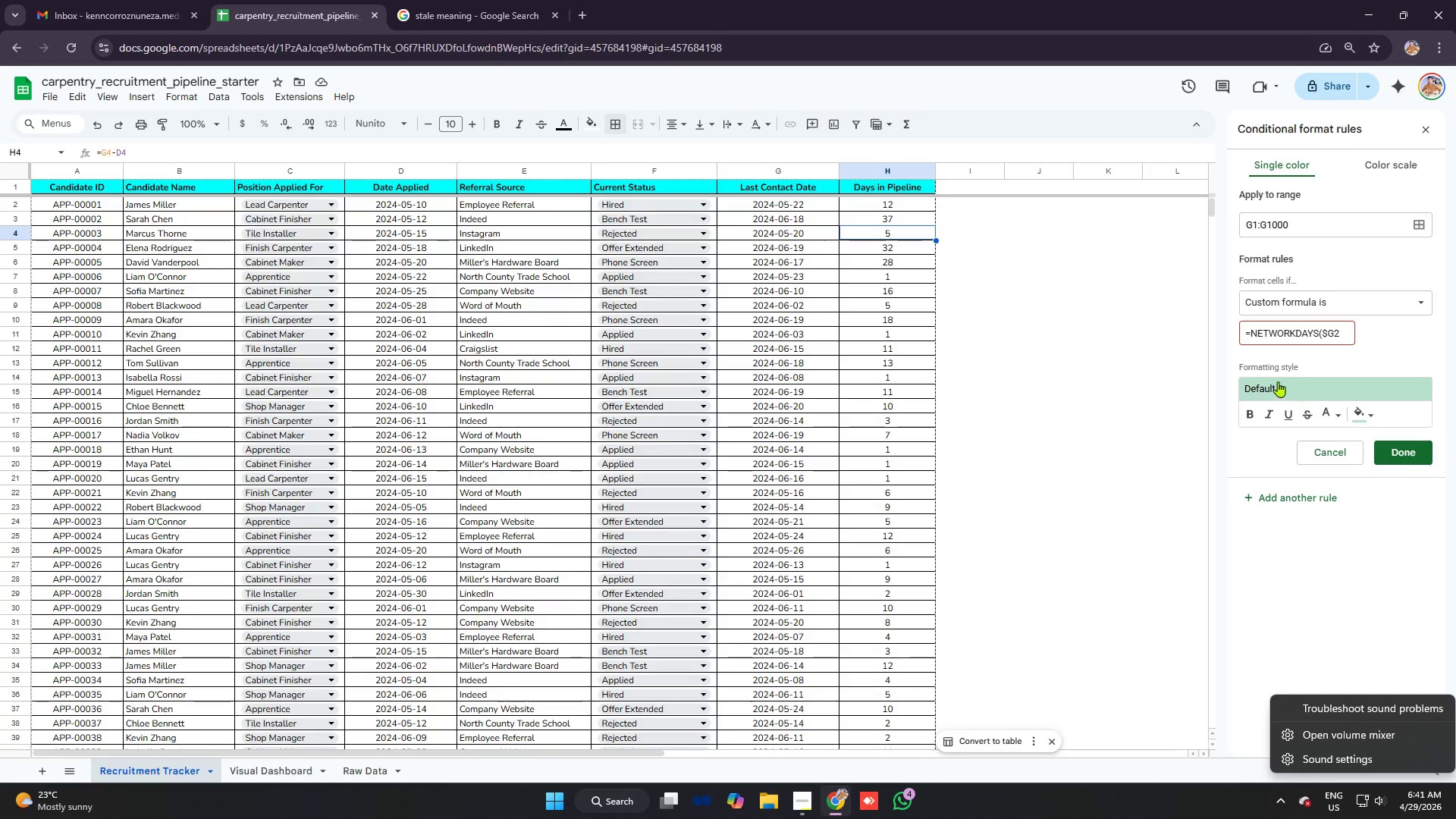 
left_click([1346, 327])
 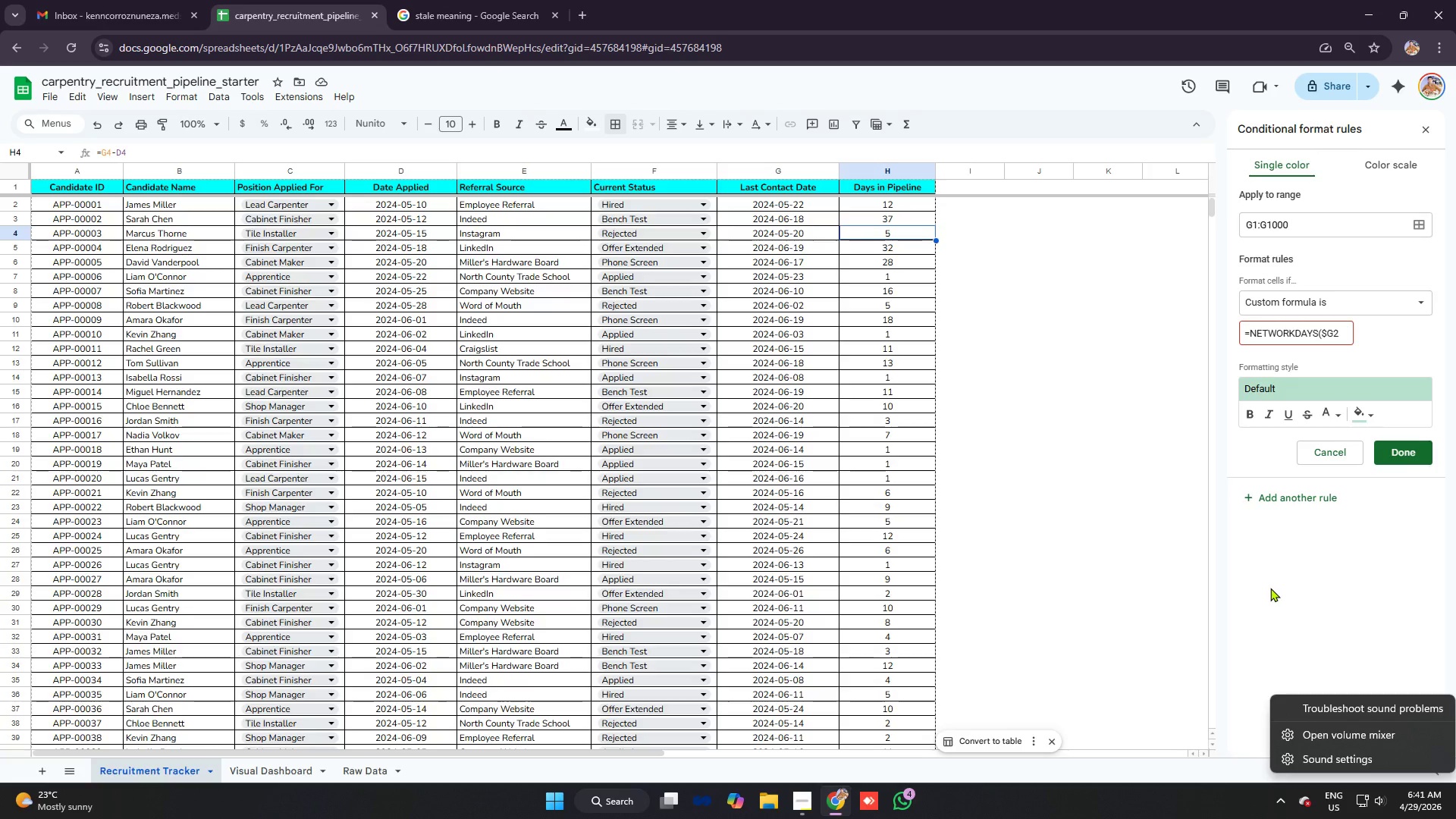 
type(,To)
key(Backspace)
key(Backspace)
type(TO)
key(Backspace)
key(Backspace)
type(toi)
key(Backspace)
key(Backspace)
type(oday)
 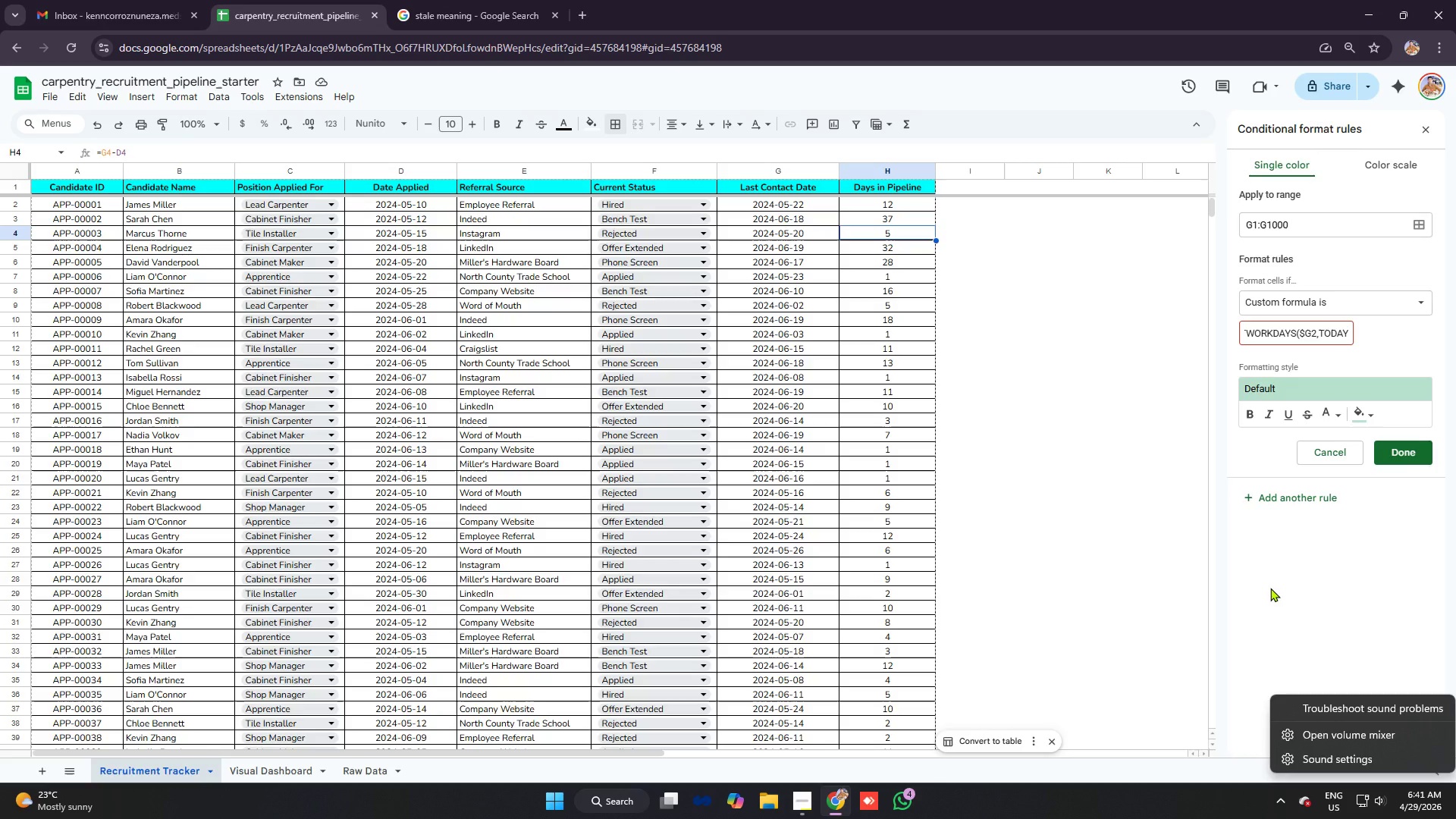 